 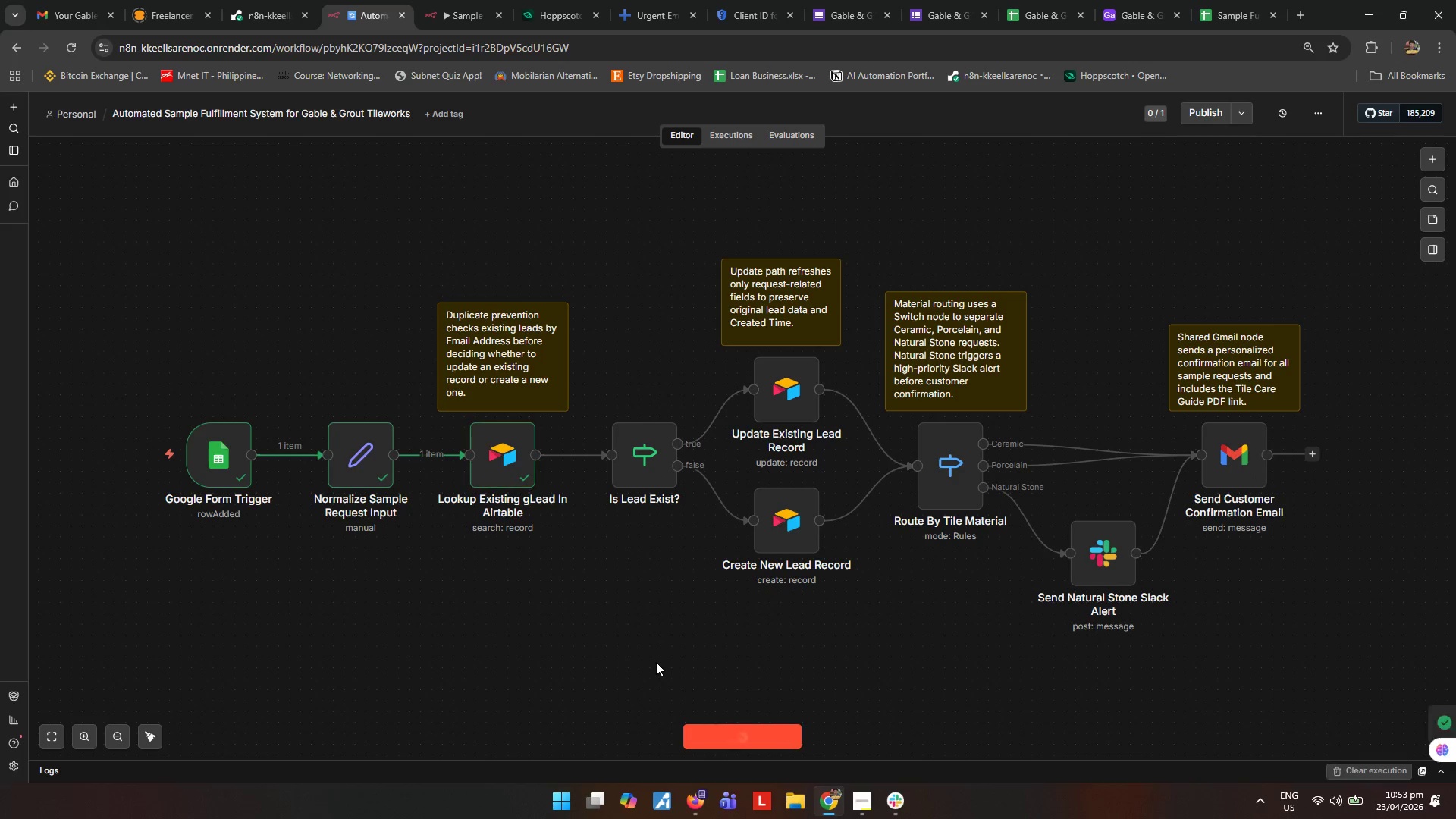 
left_click([503, 461])
 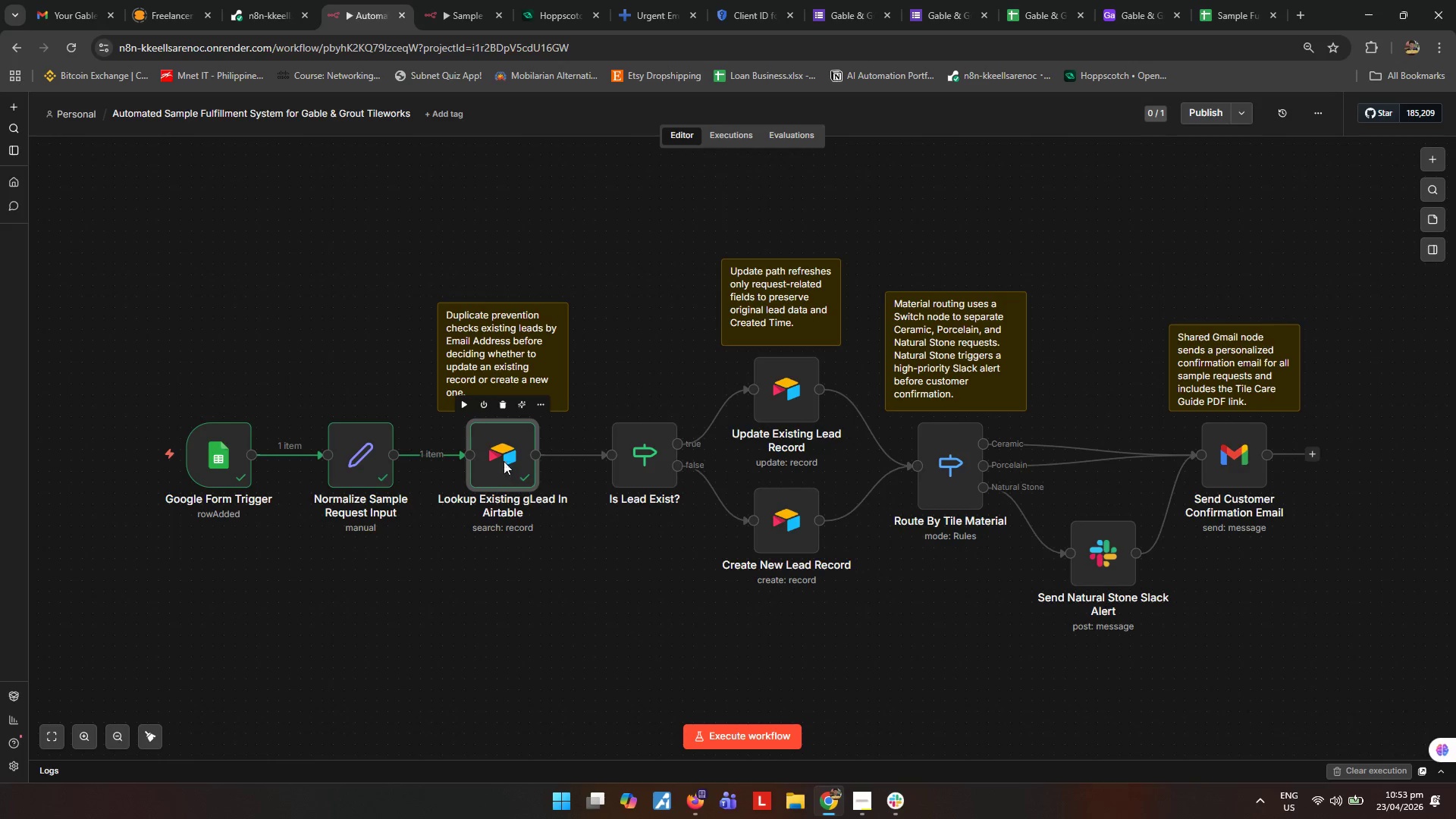 
key(F2)
 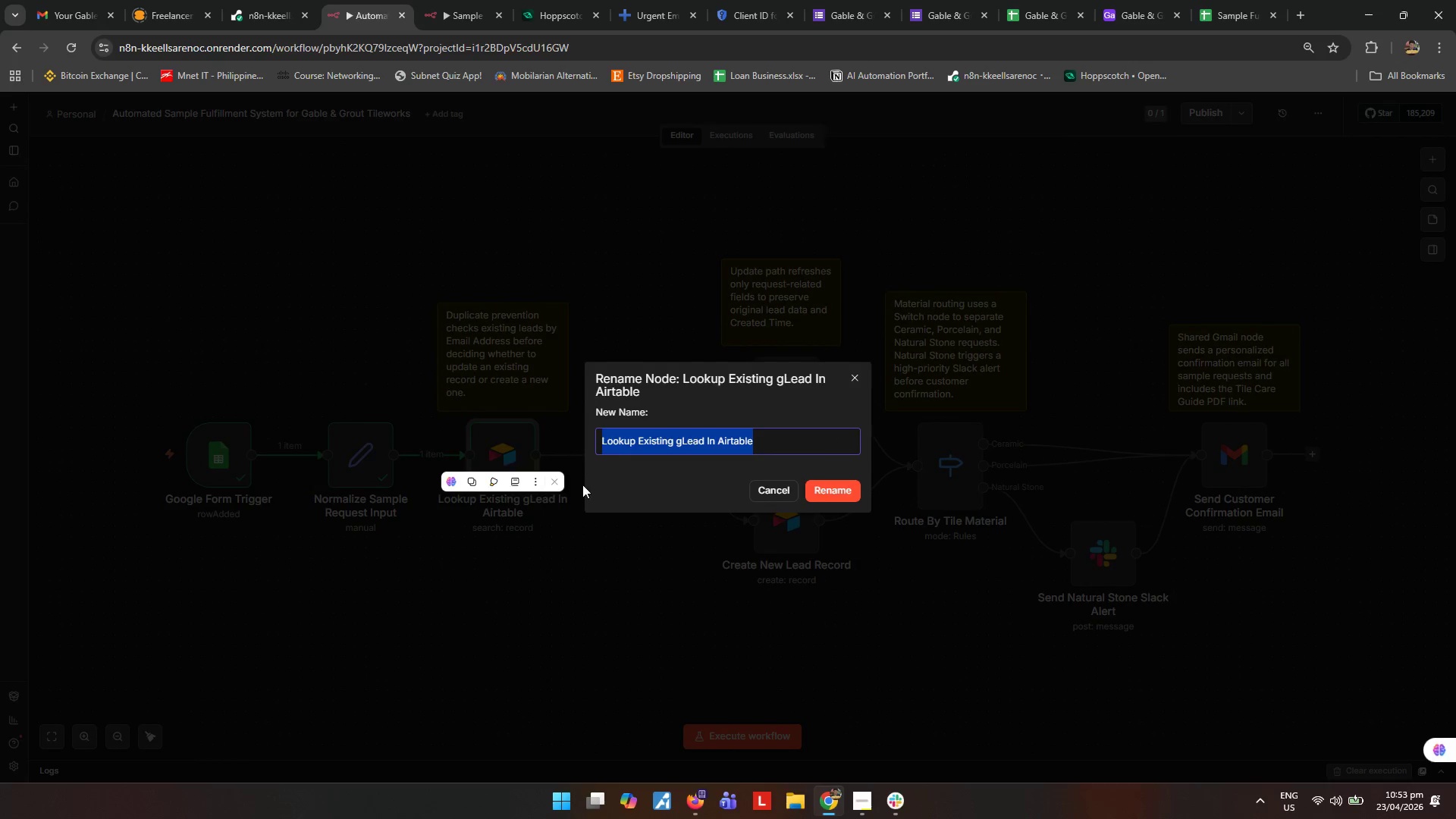 
left_click([673, 450])
 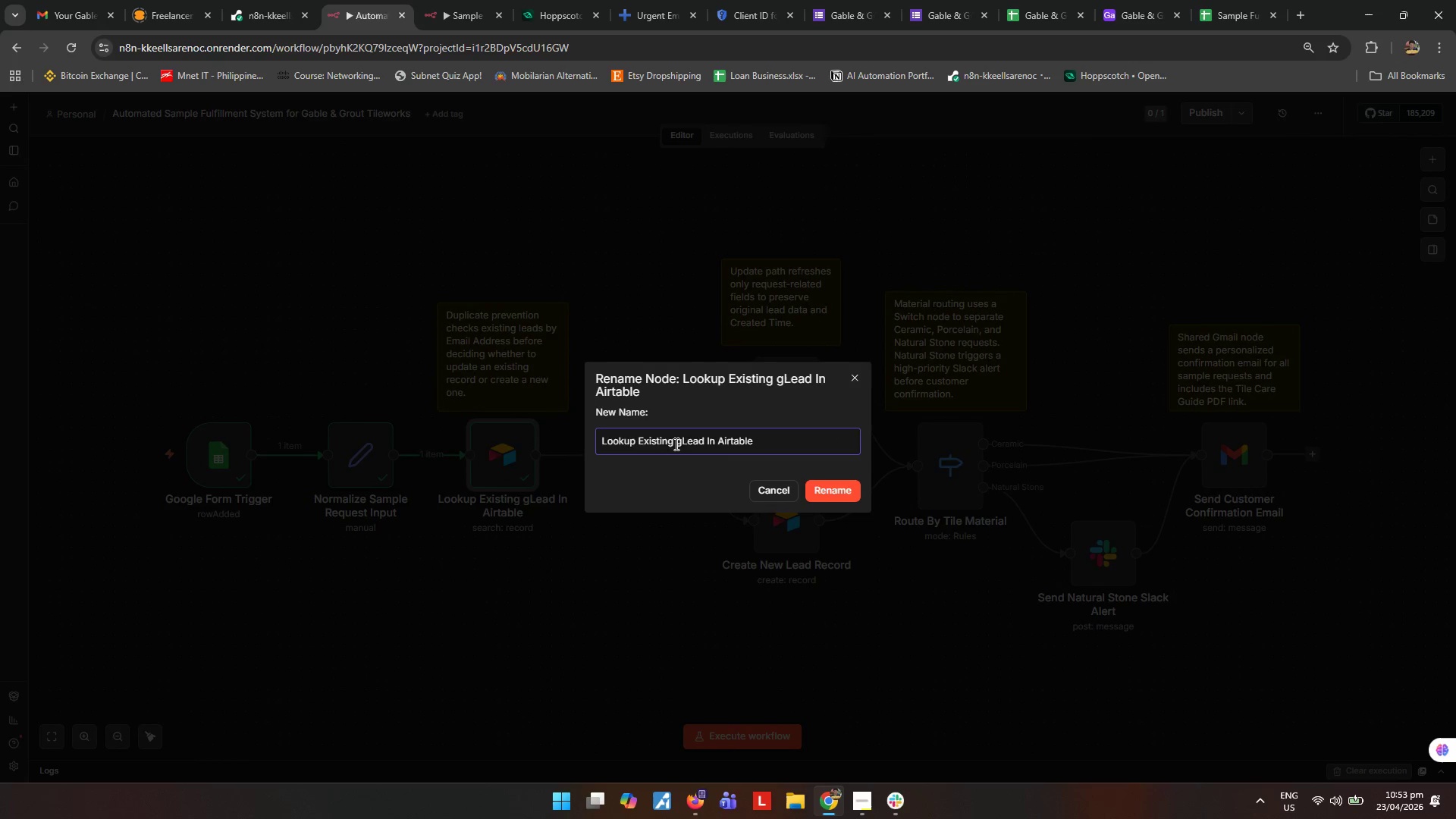 
left_click([682, 446])
 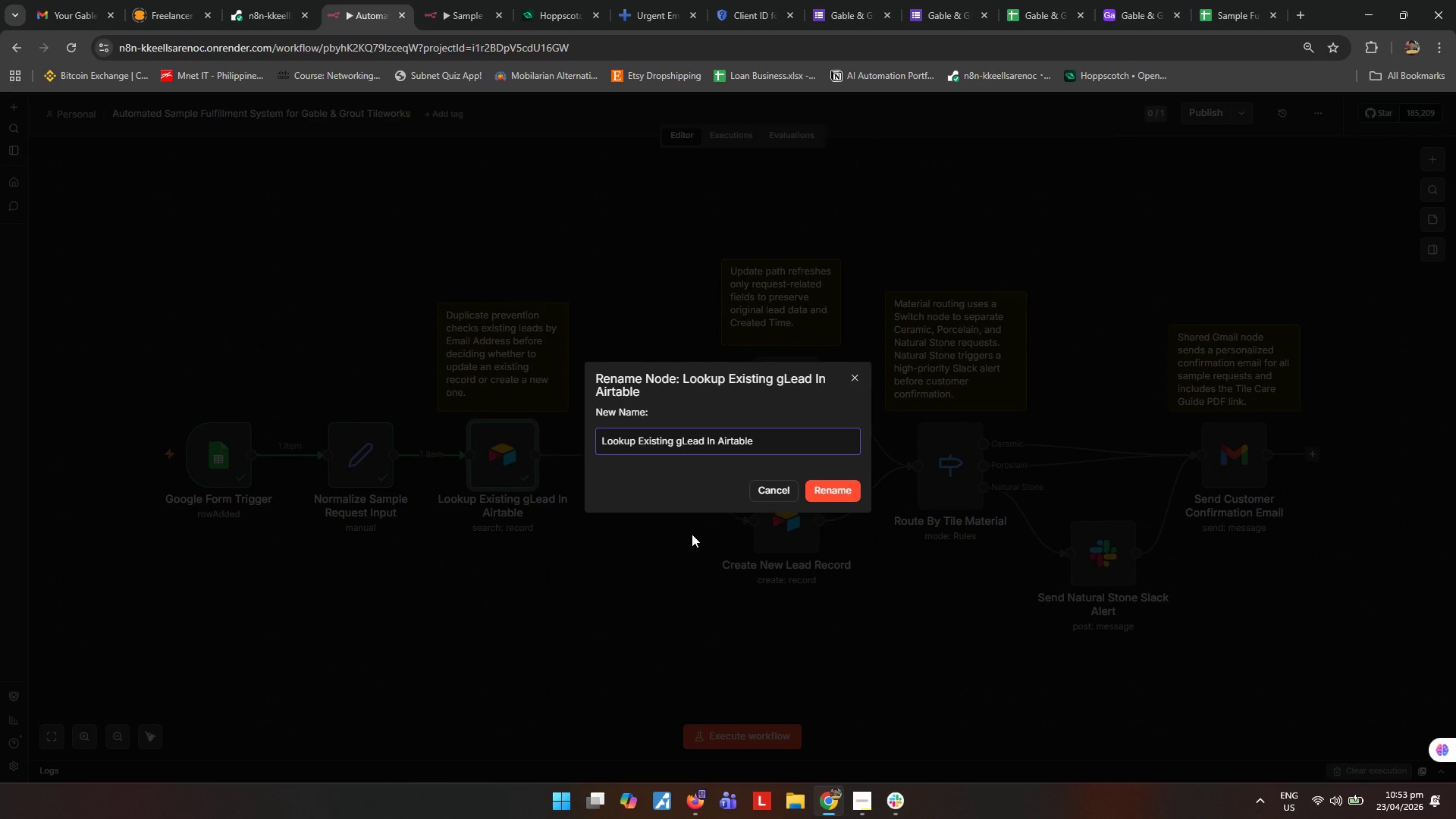 
key(Backspace)
 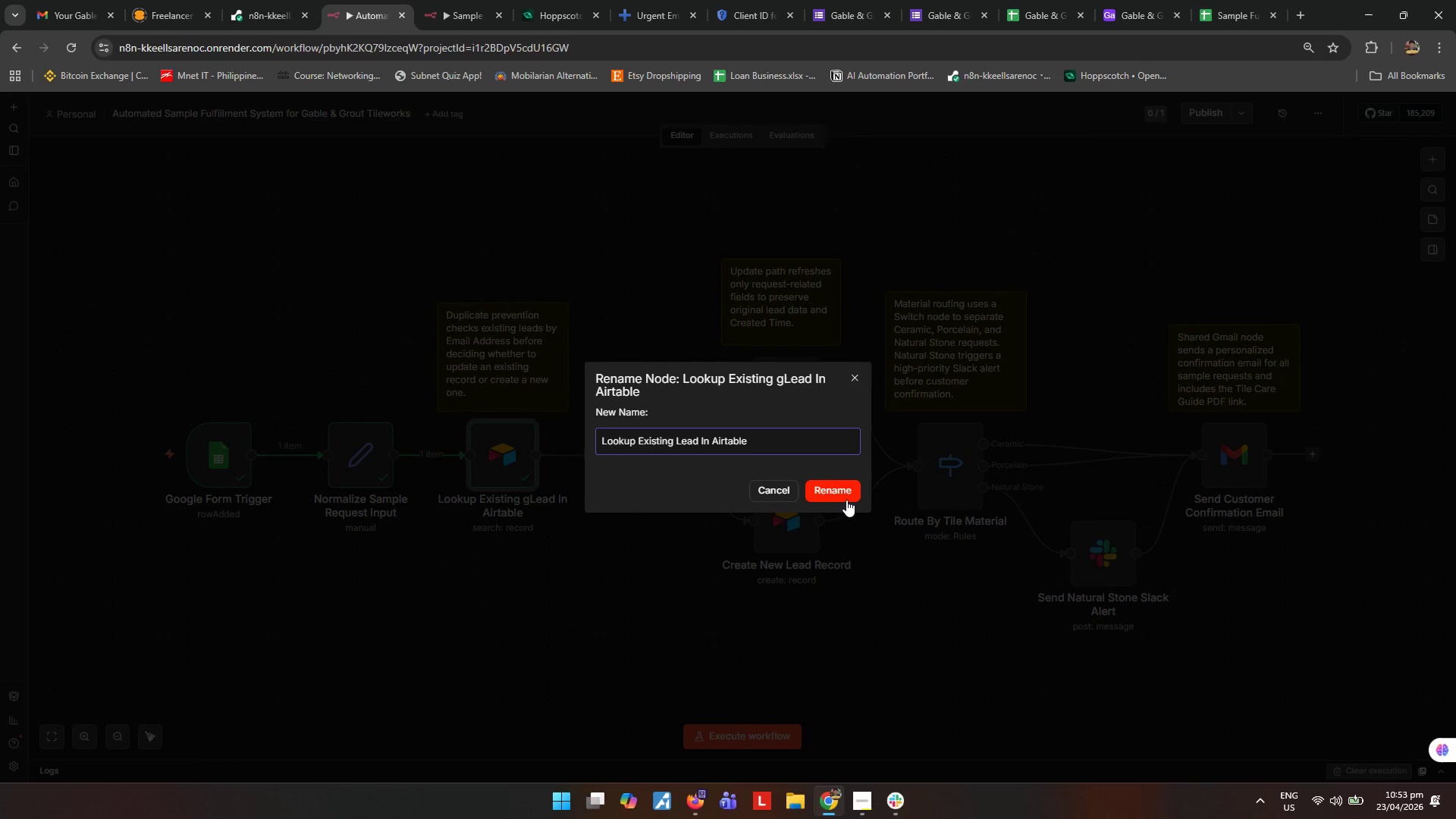 
left_click([845, 497])
 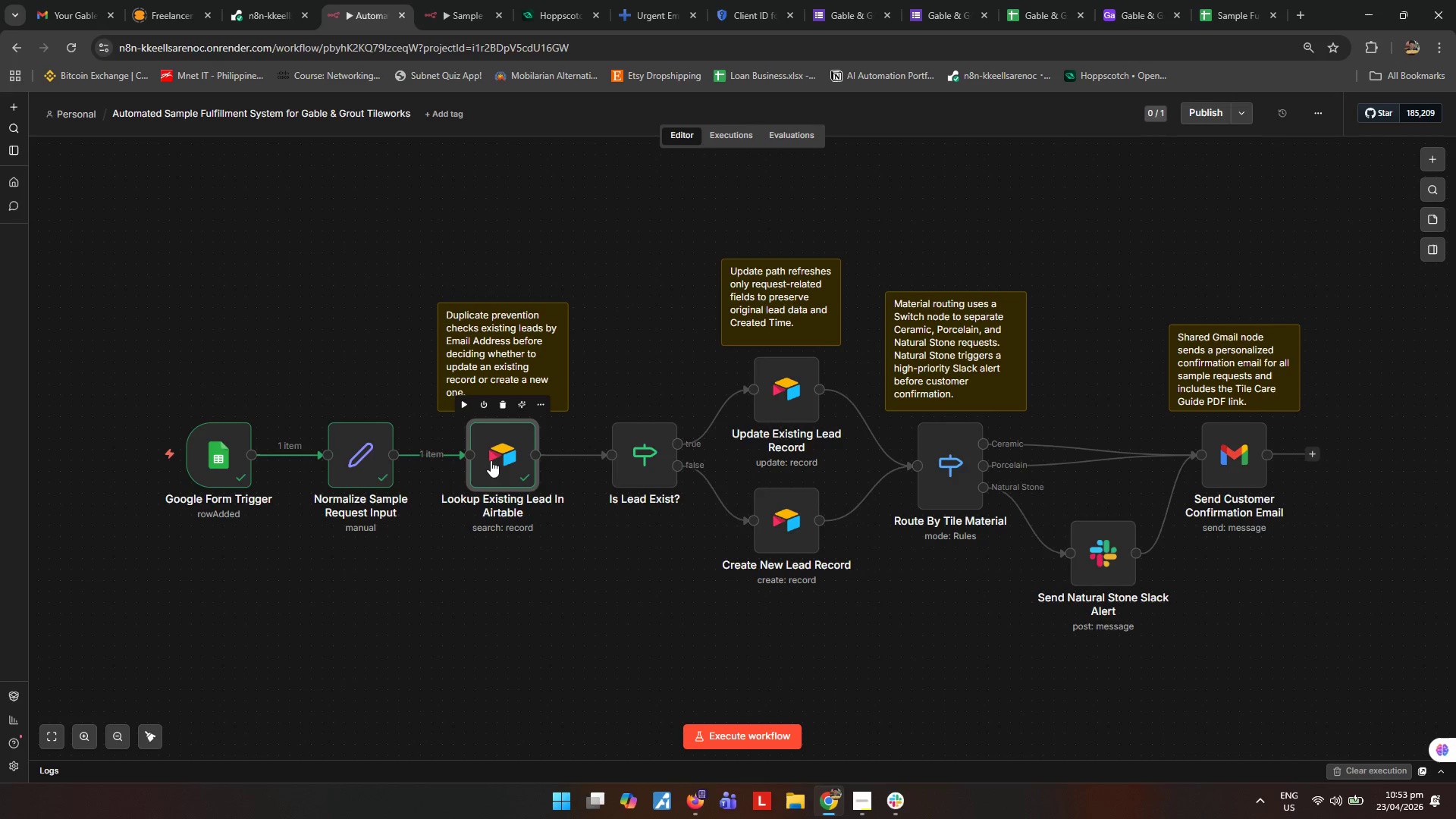 
double_click([491, 457])
 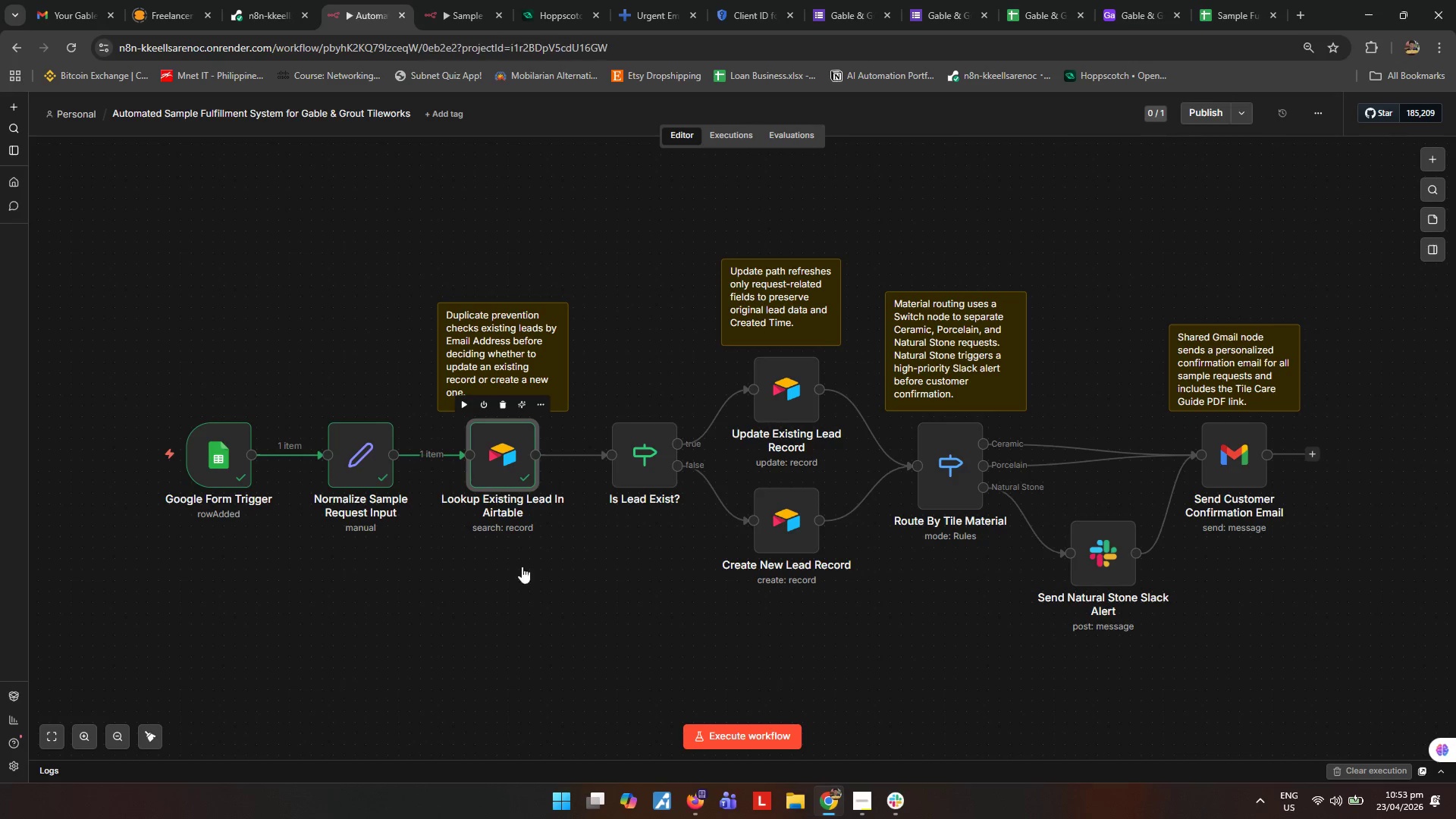 
mouse_move([533, 574])
 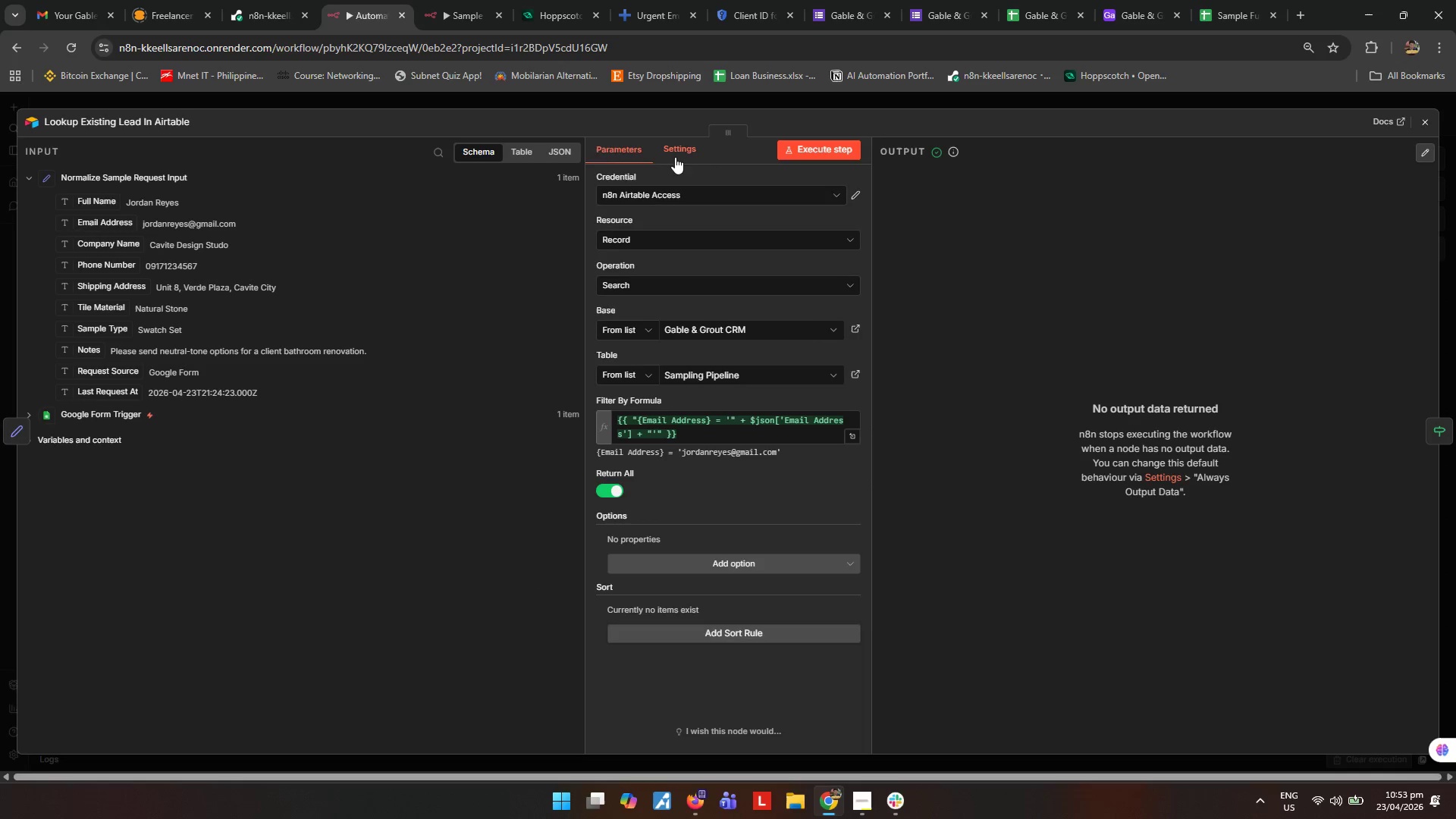 
left_click([676, 152])
 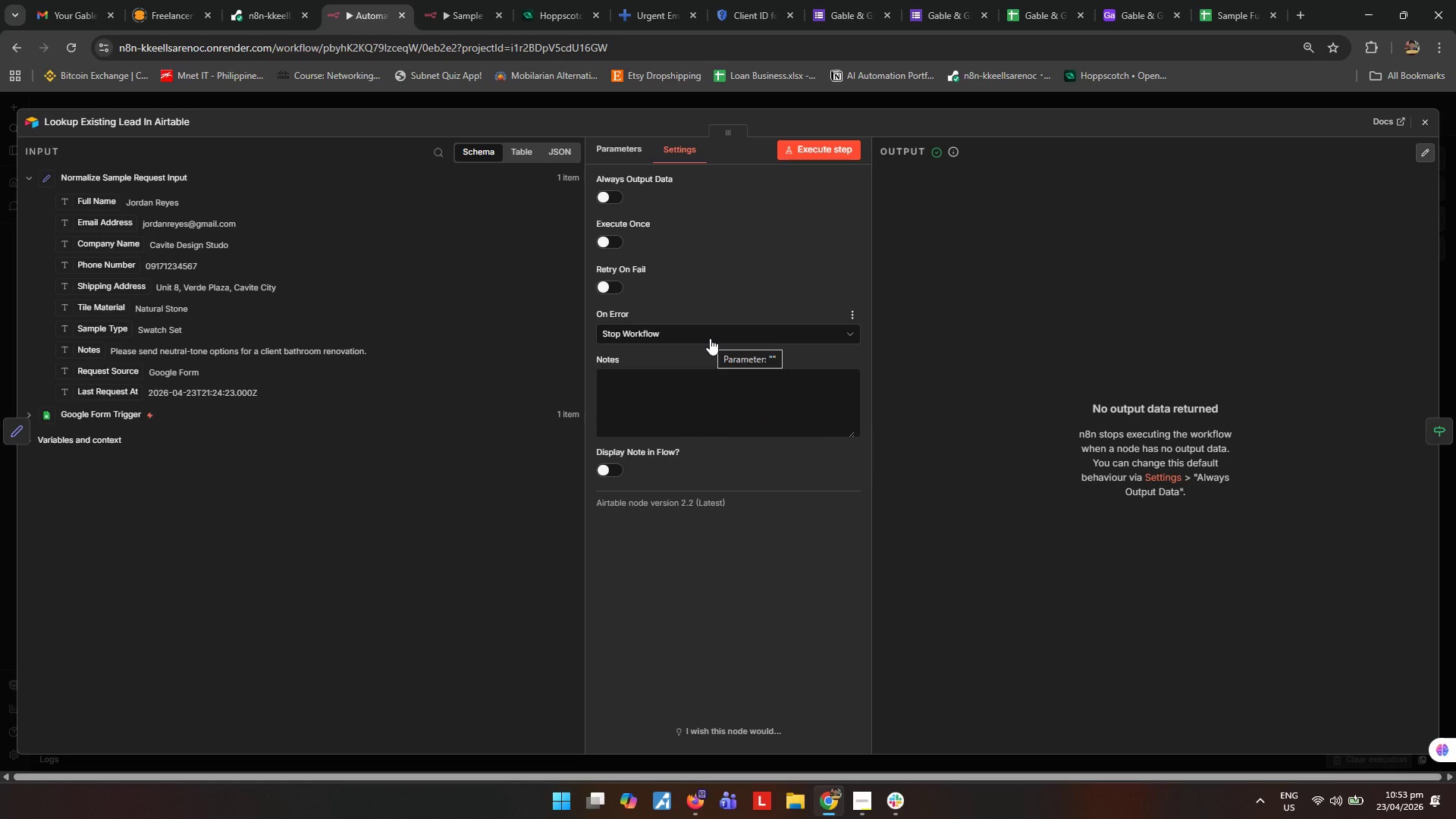 
left_click([710, 338])
 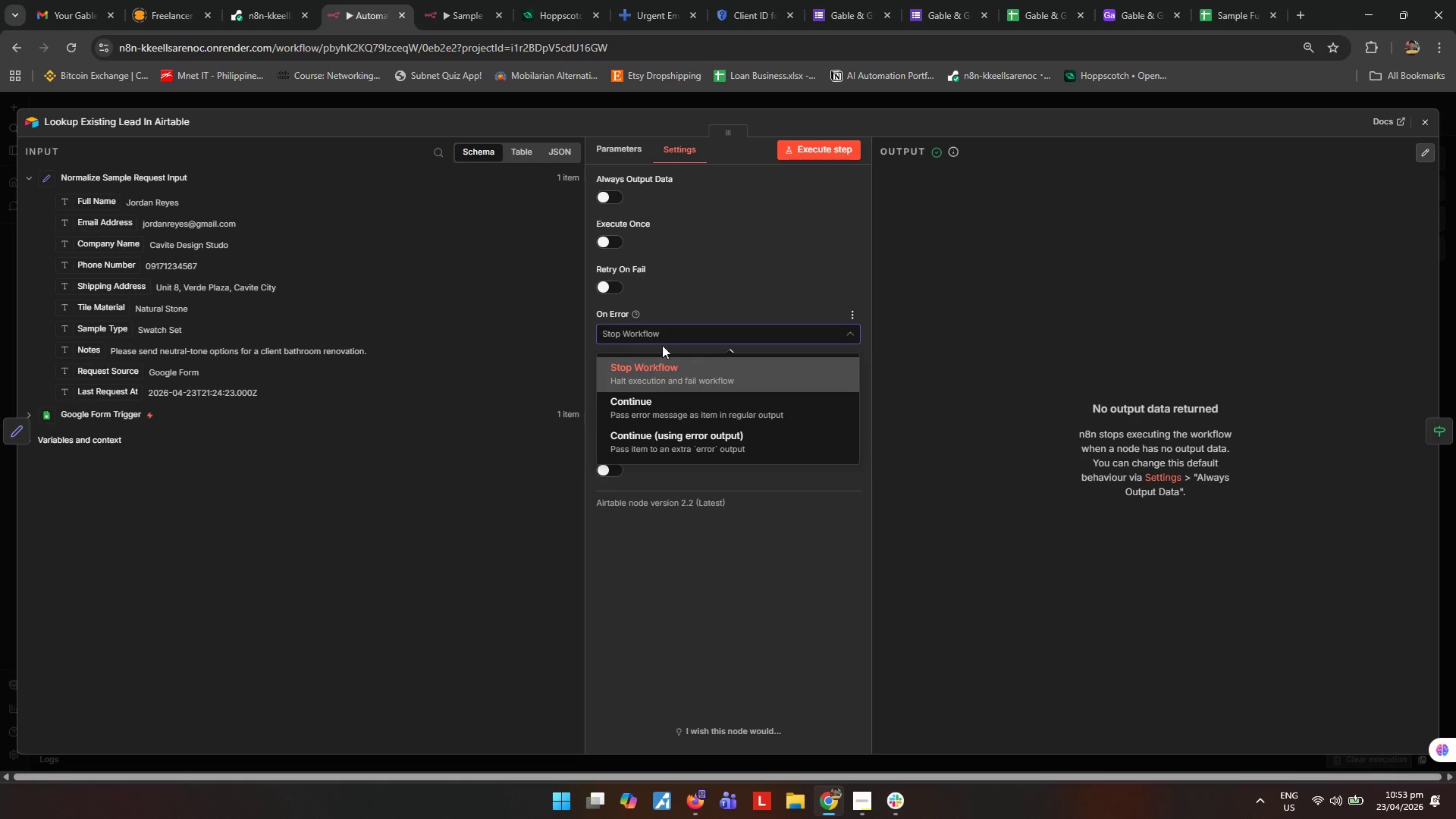 
left_click([683, 337])
 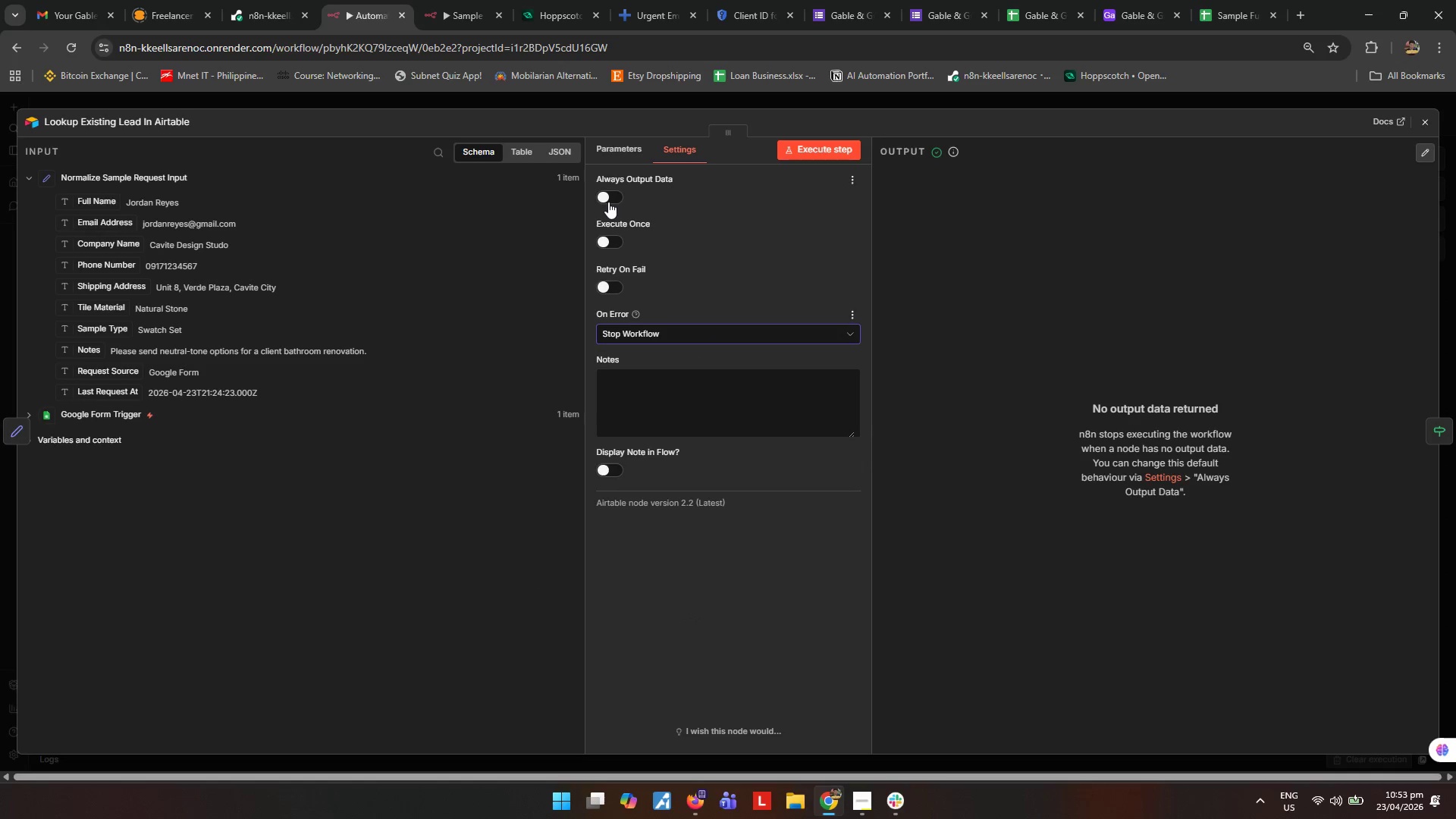 
left_click([608, 200])
 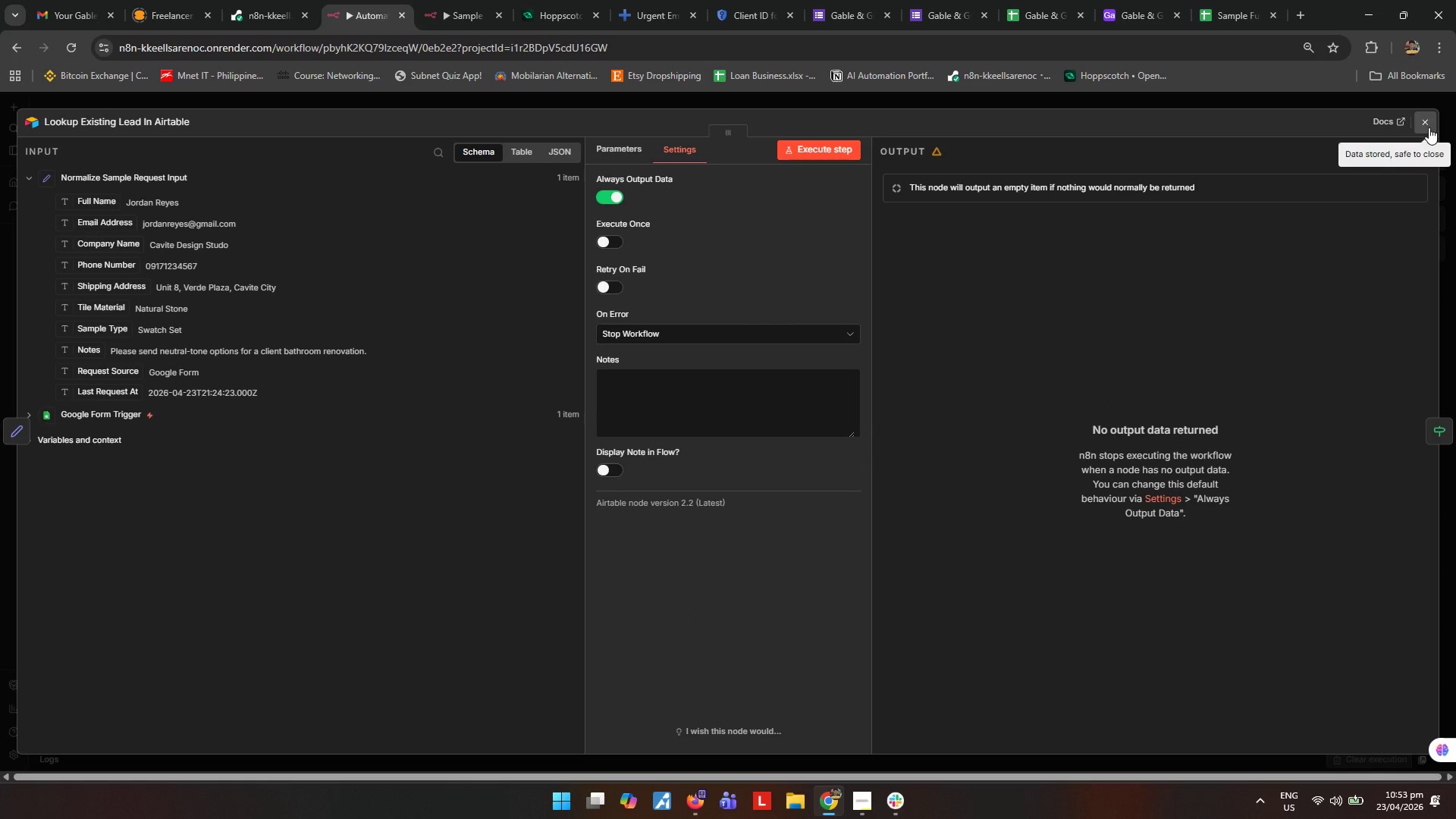 
left_click([1429, 127])
 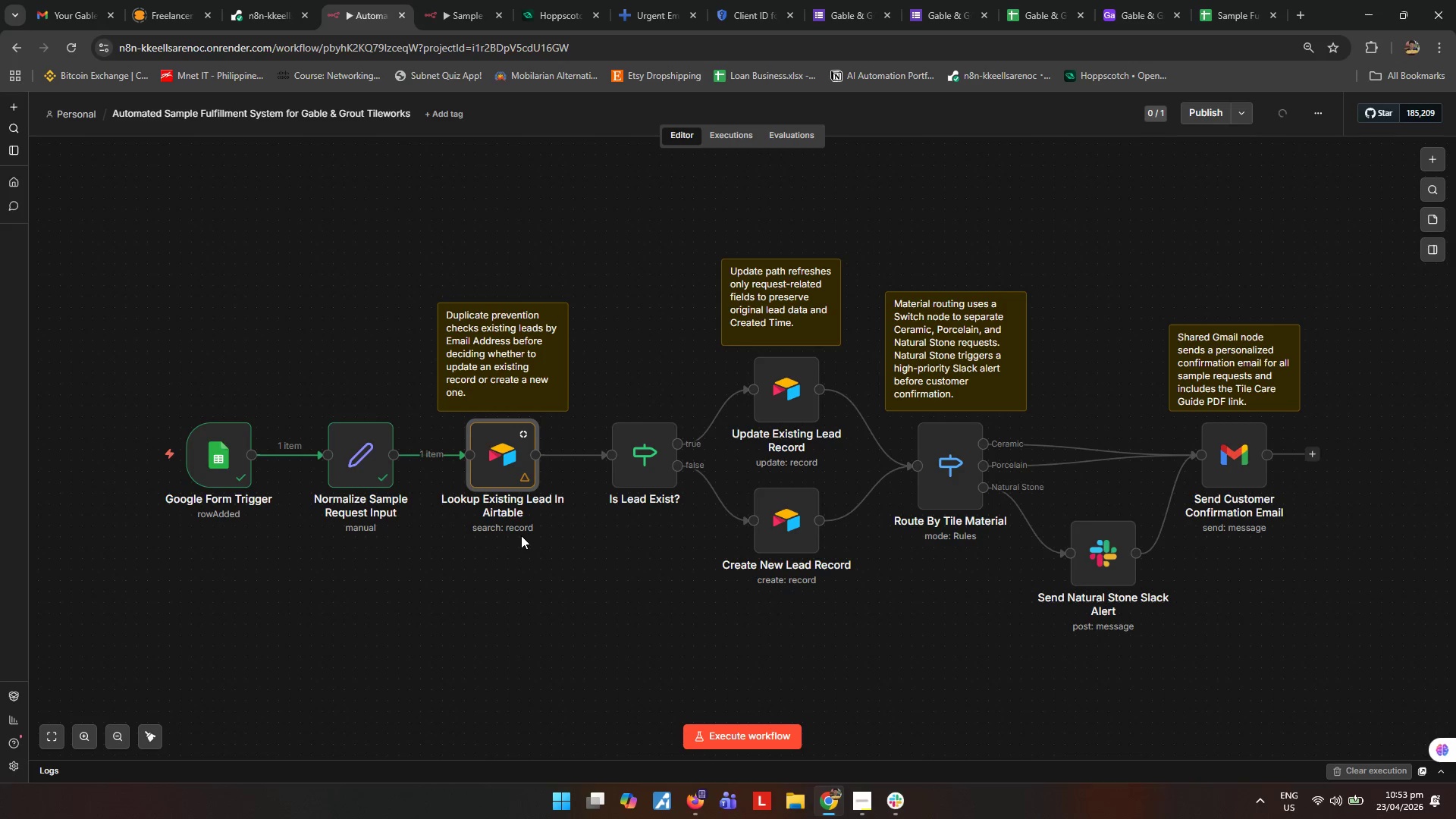 
wait(8.59)
 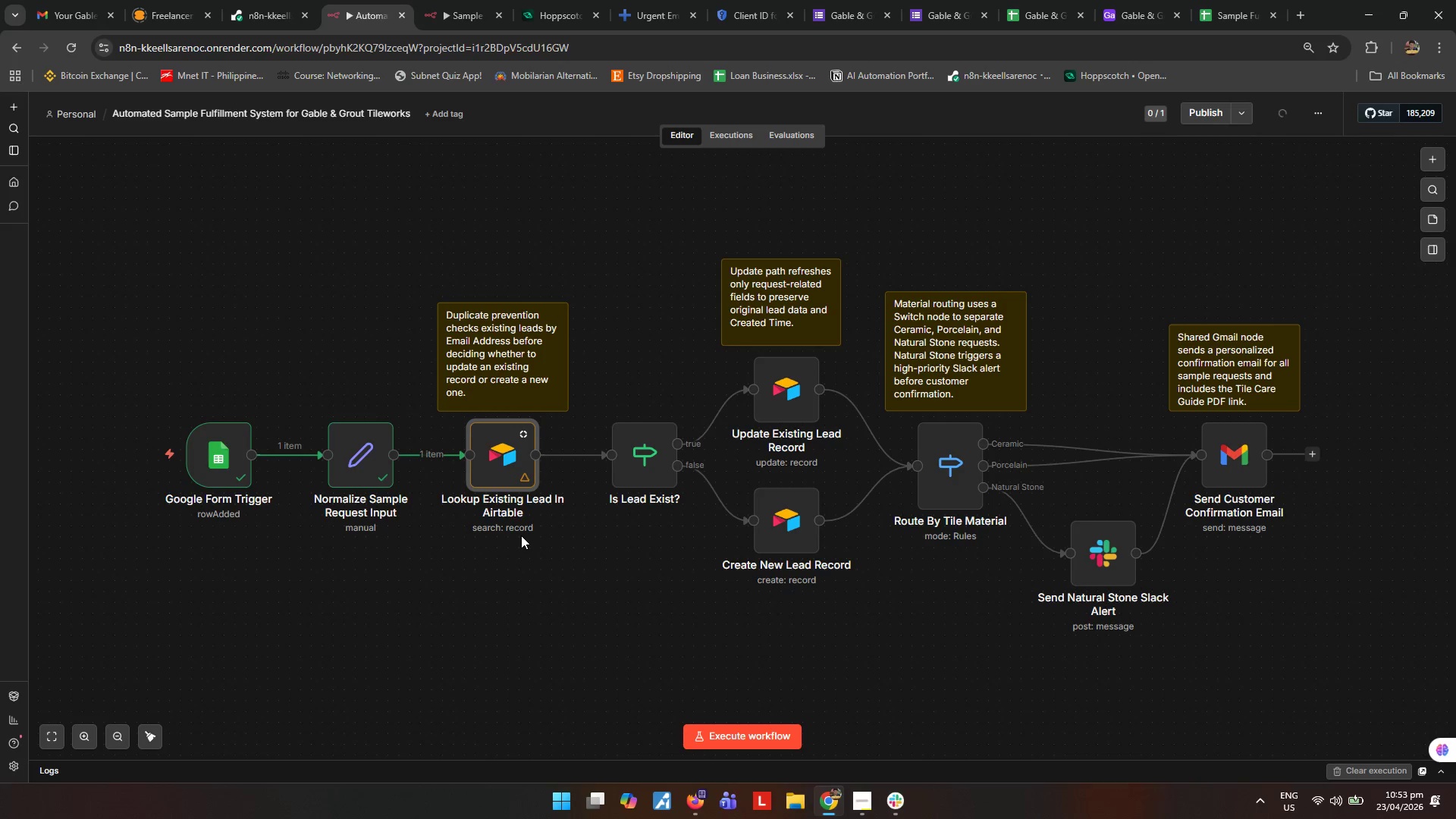 
double_click([635, 452])
 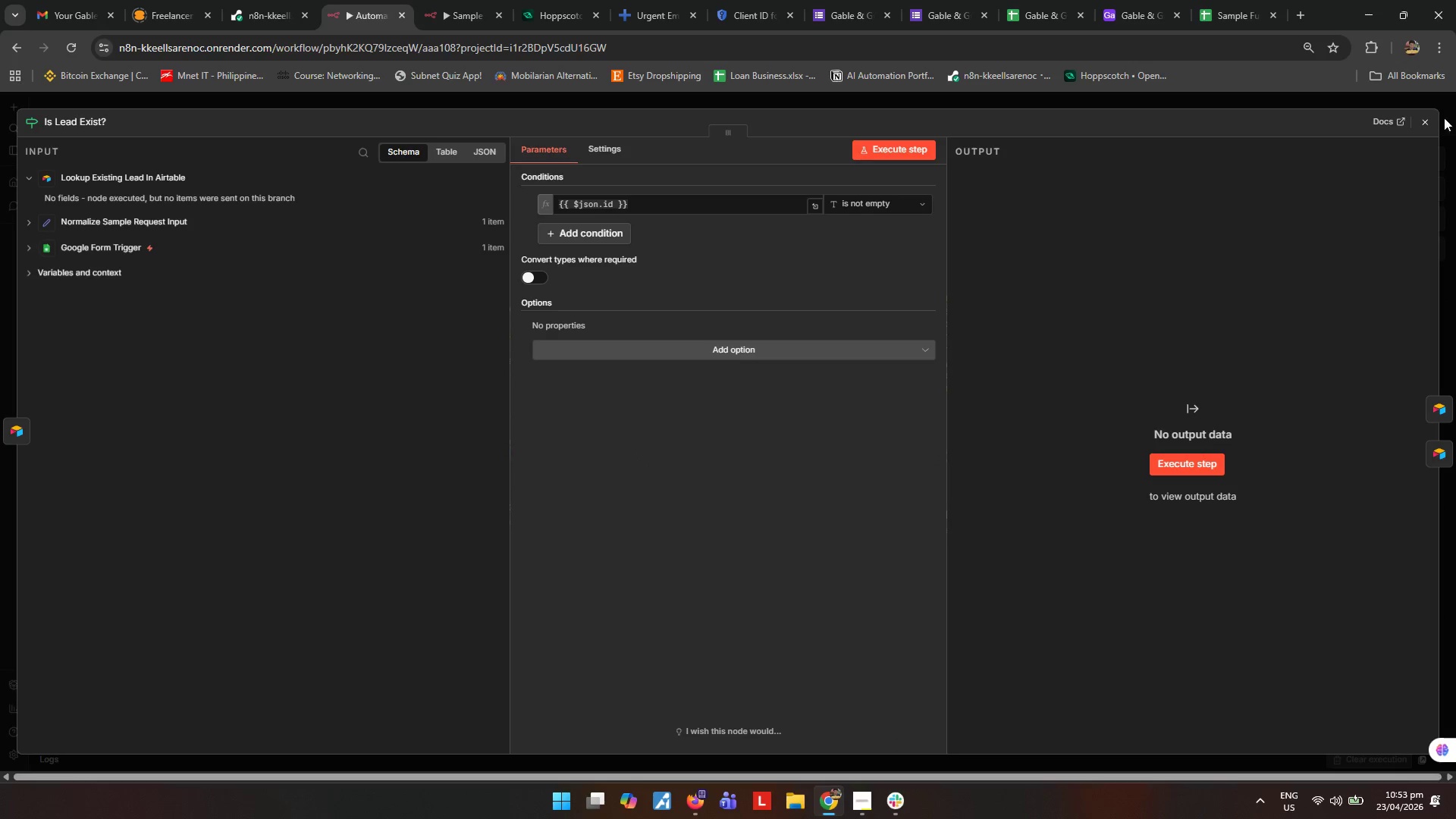 
left_click([1435, 126])
 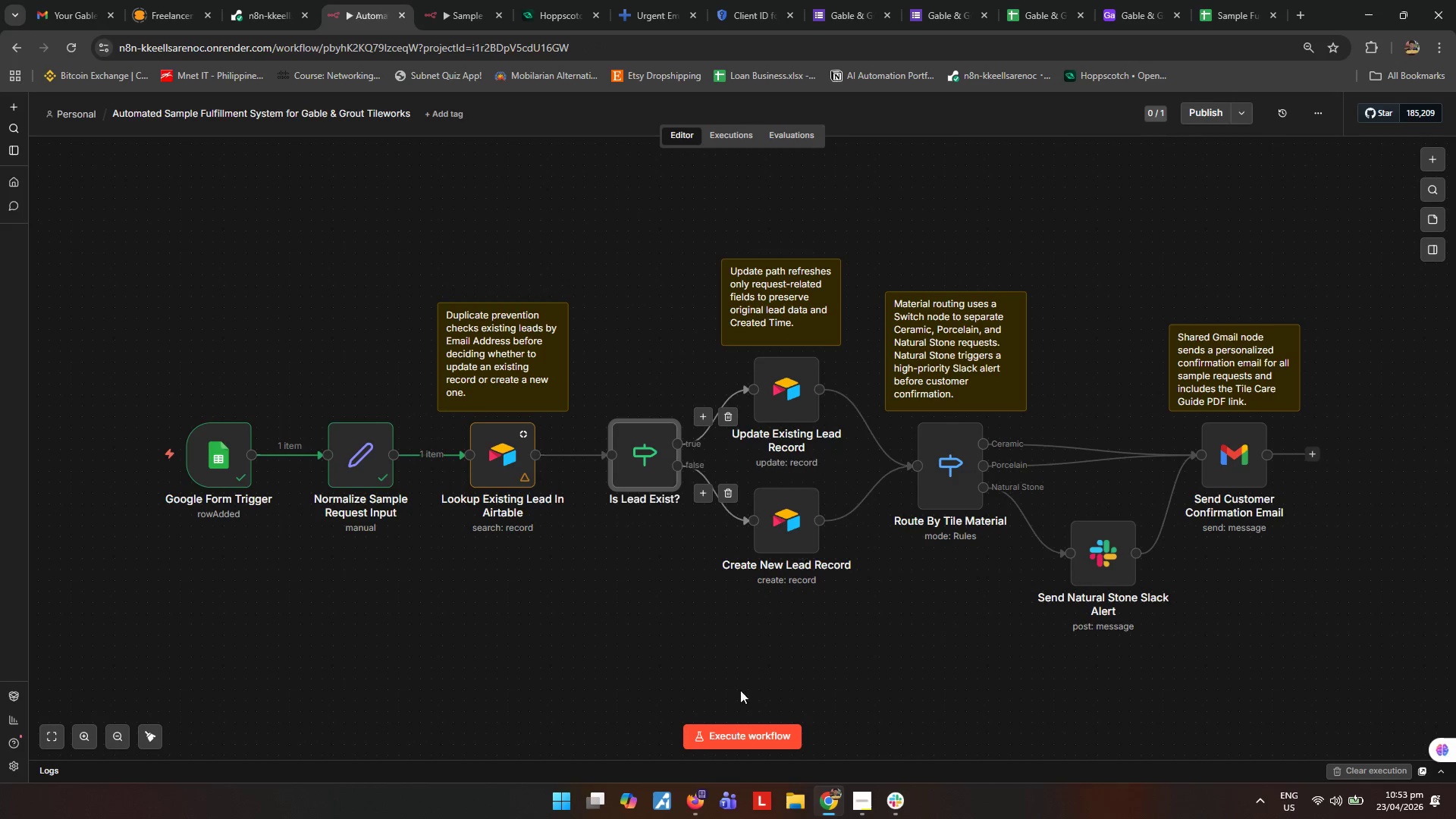 
left_click([743, 729])
 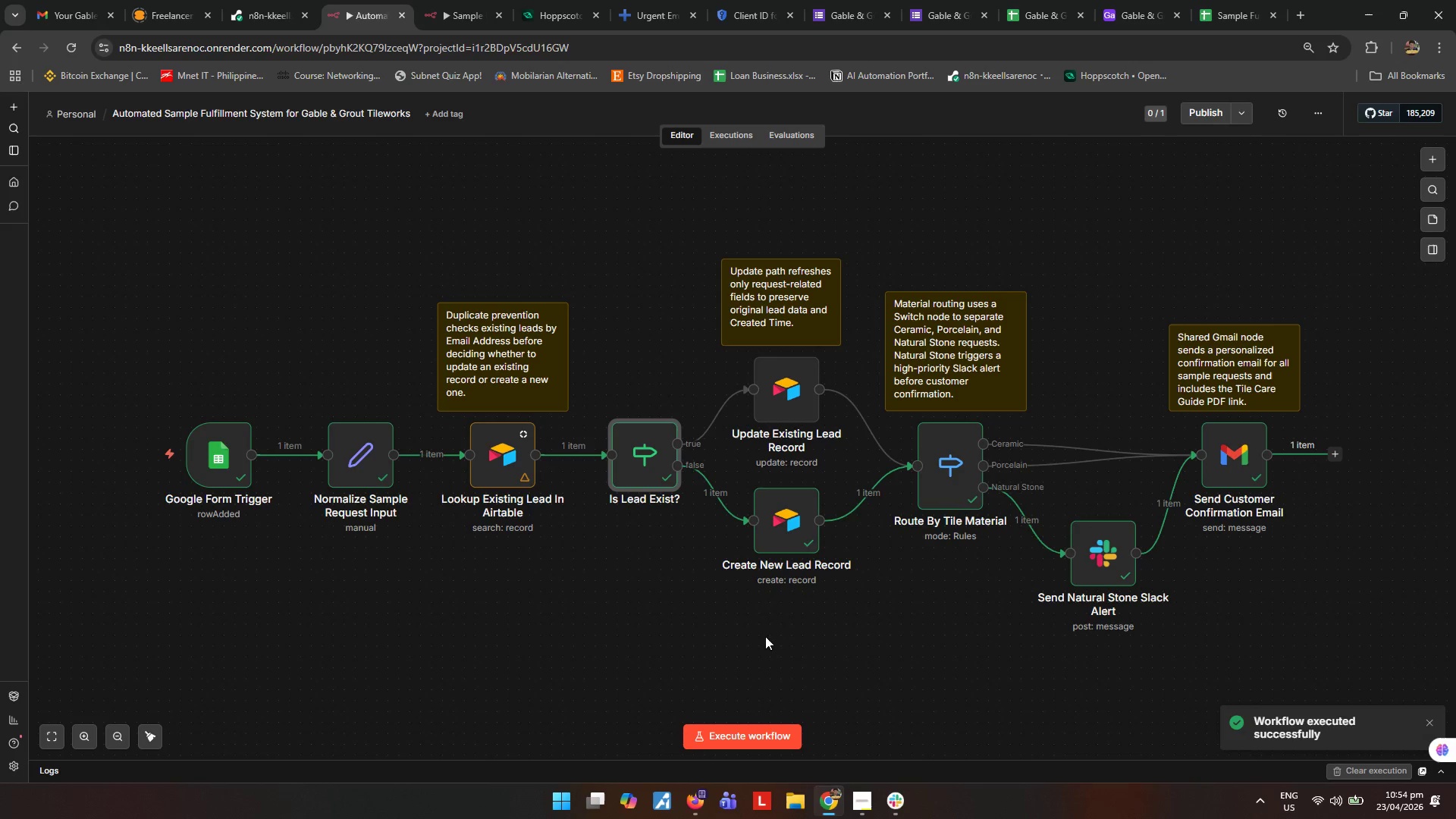 
wait(13.16)
 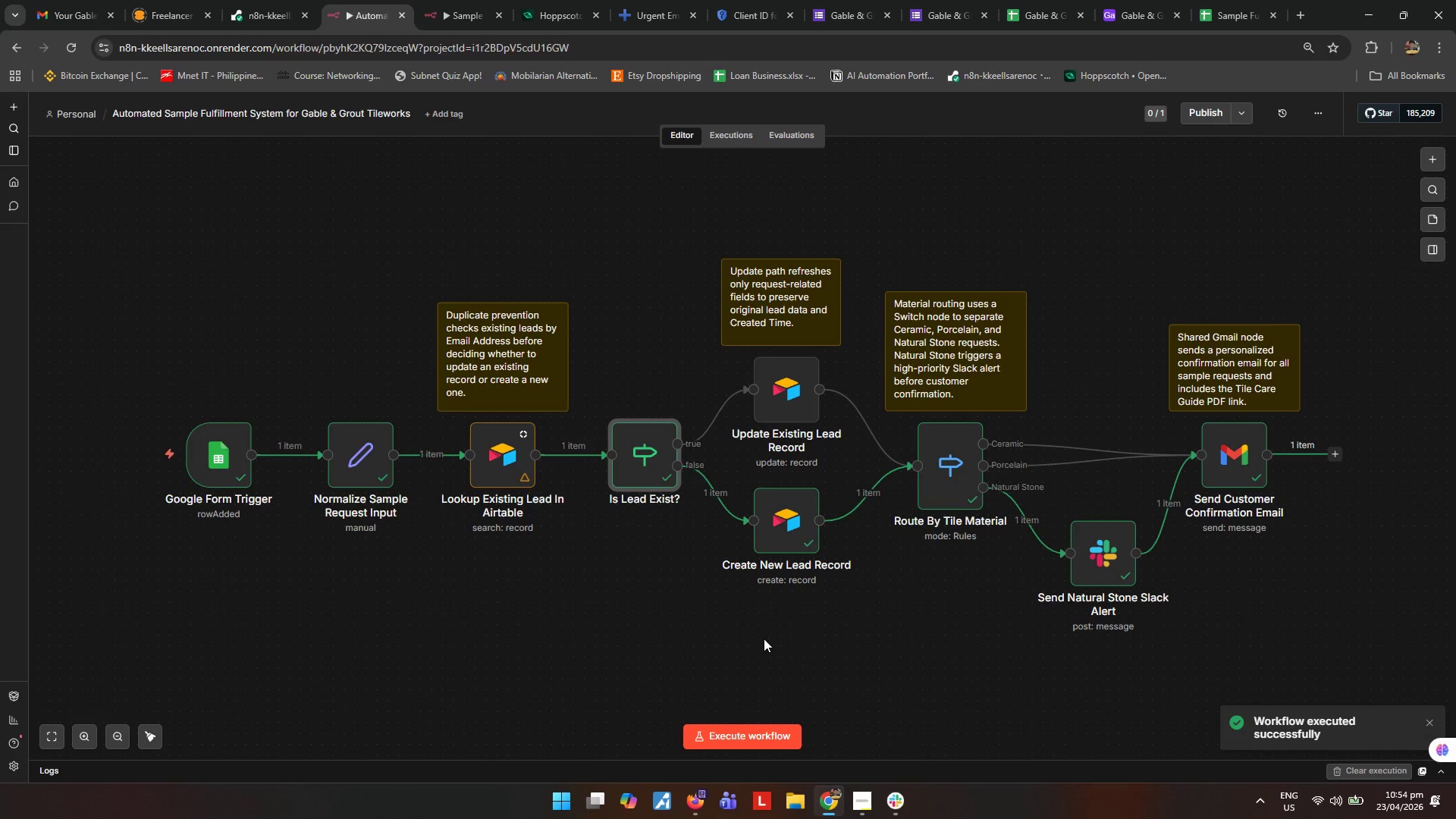 
key(Meta+Shift+MetaLeft)
 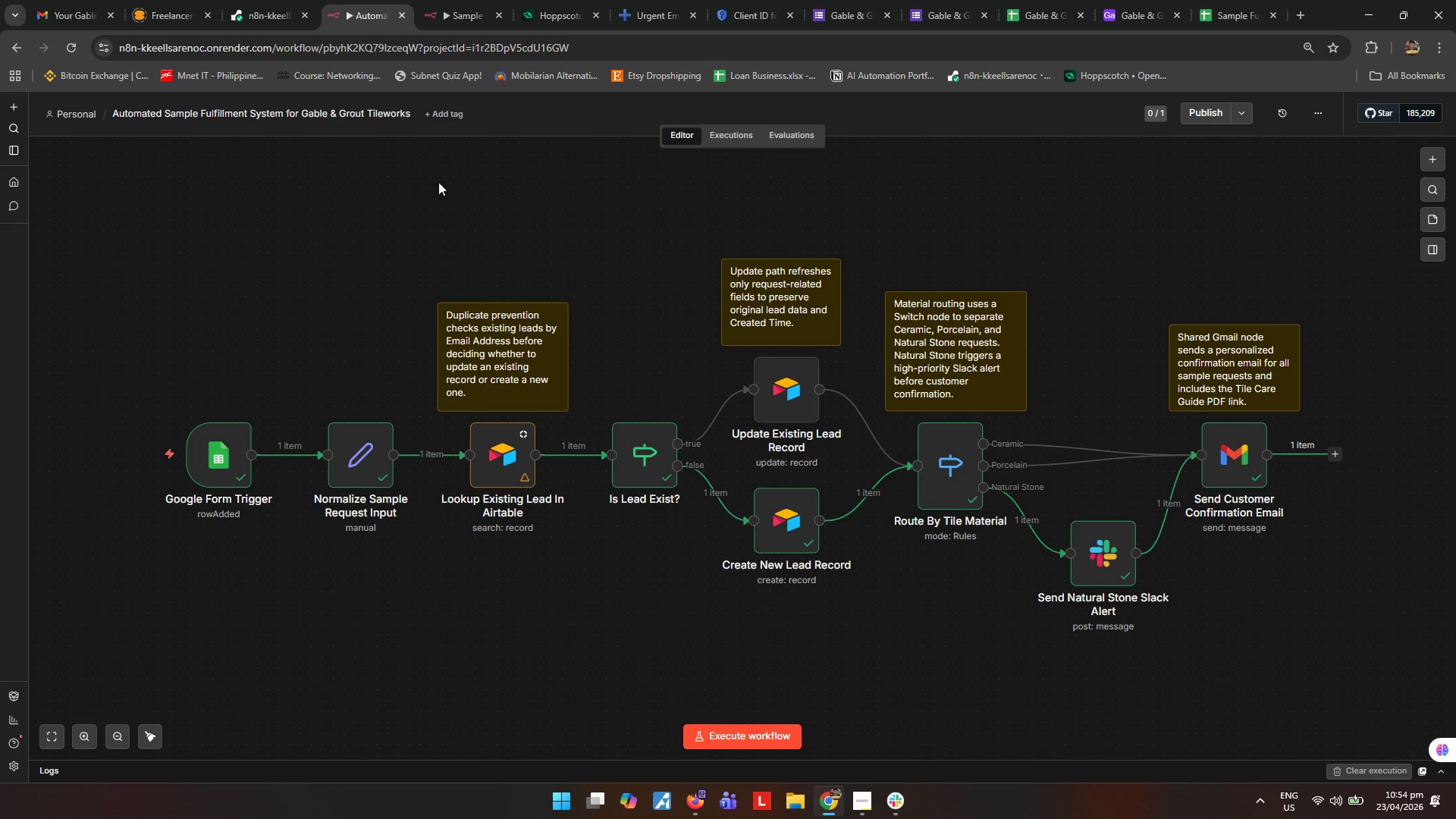 
key(Meta+Shift+S)
 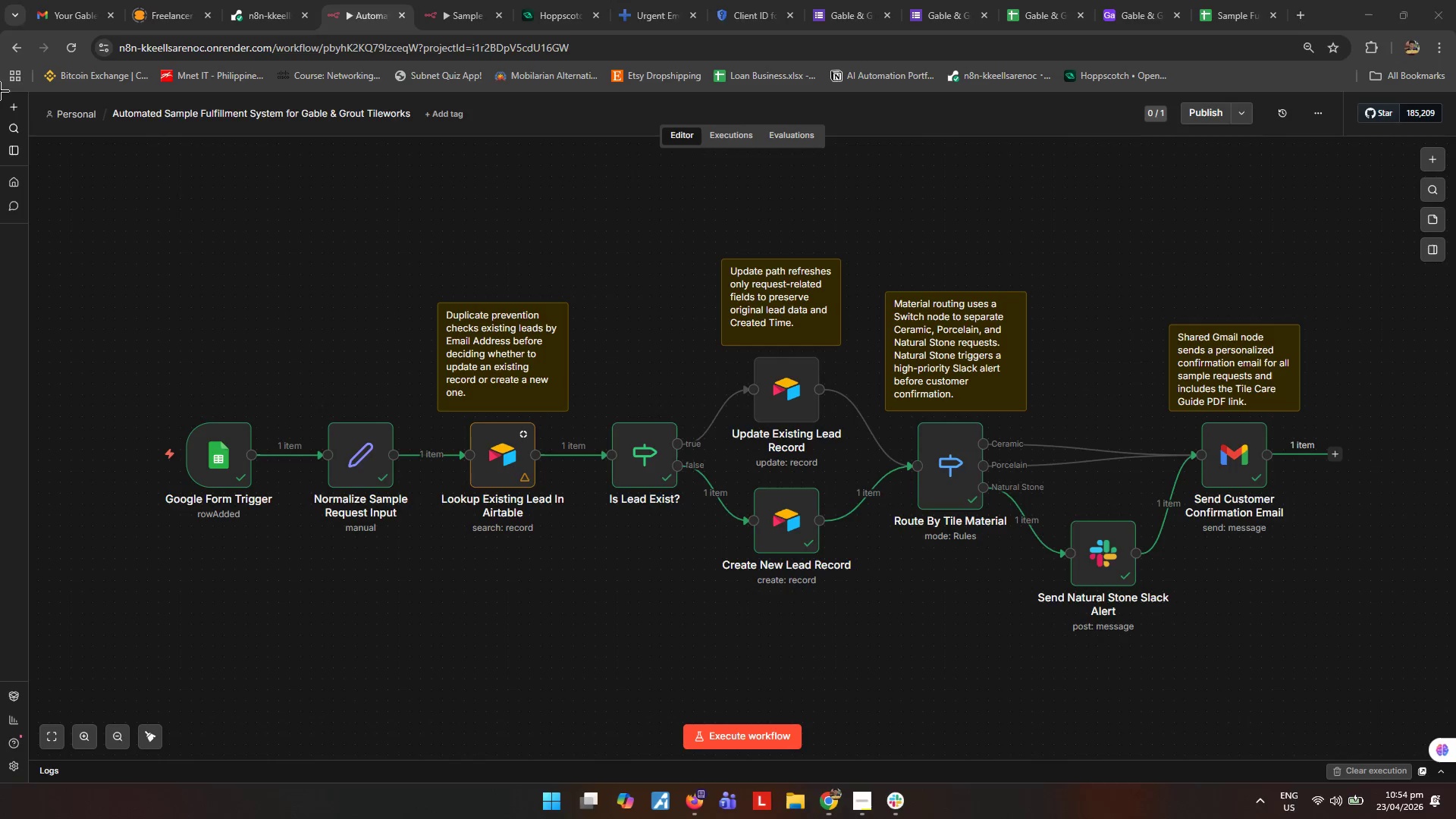 
left_click_drag(start_coordinate=[0, 91], to_coordinate=[1455, 784])
 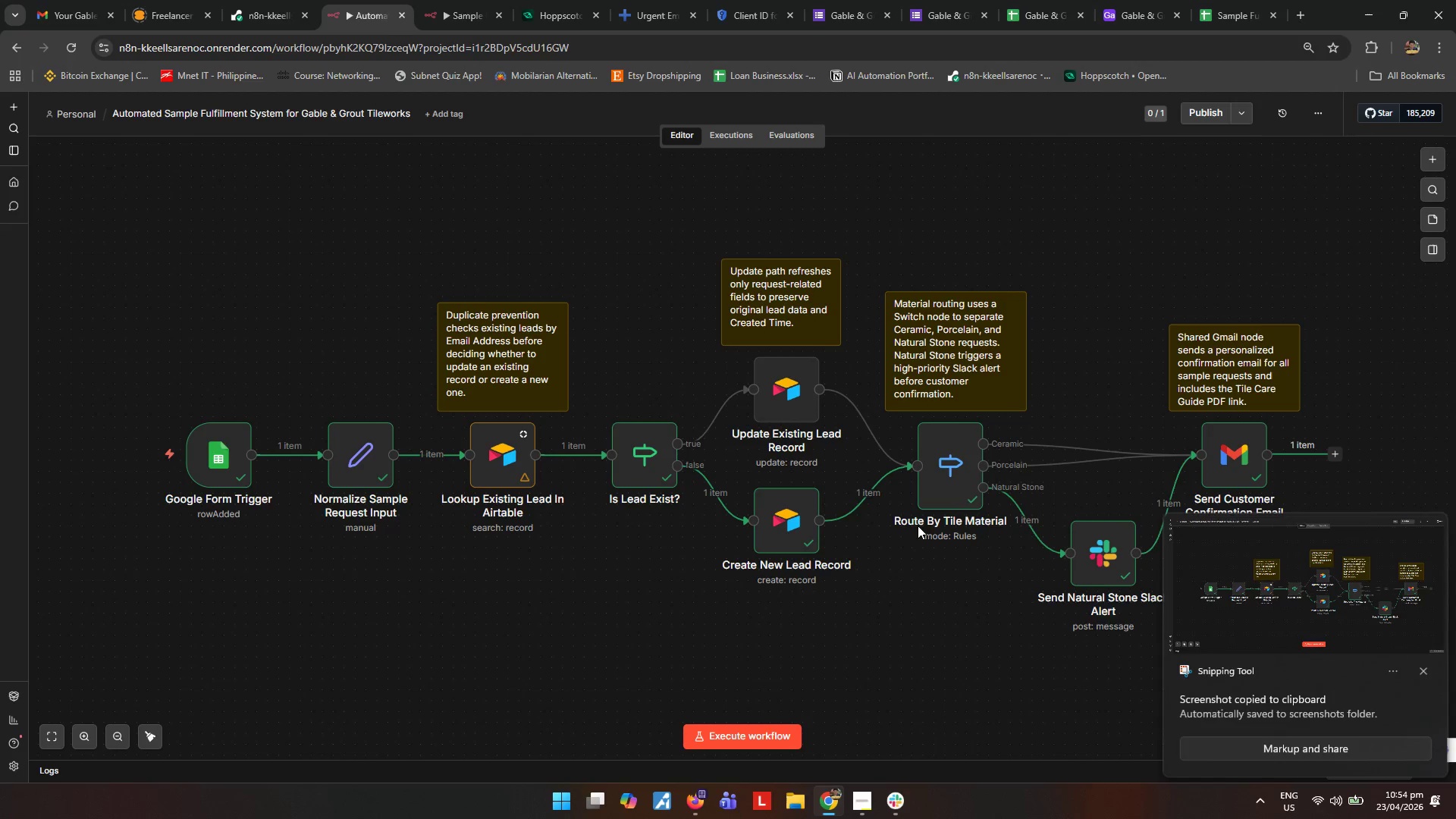 
left_click([1319, 610])